 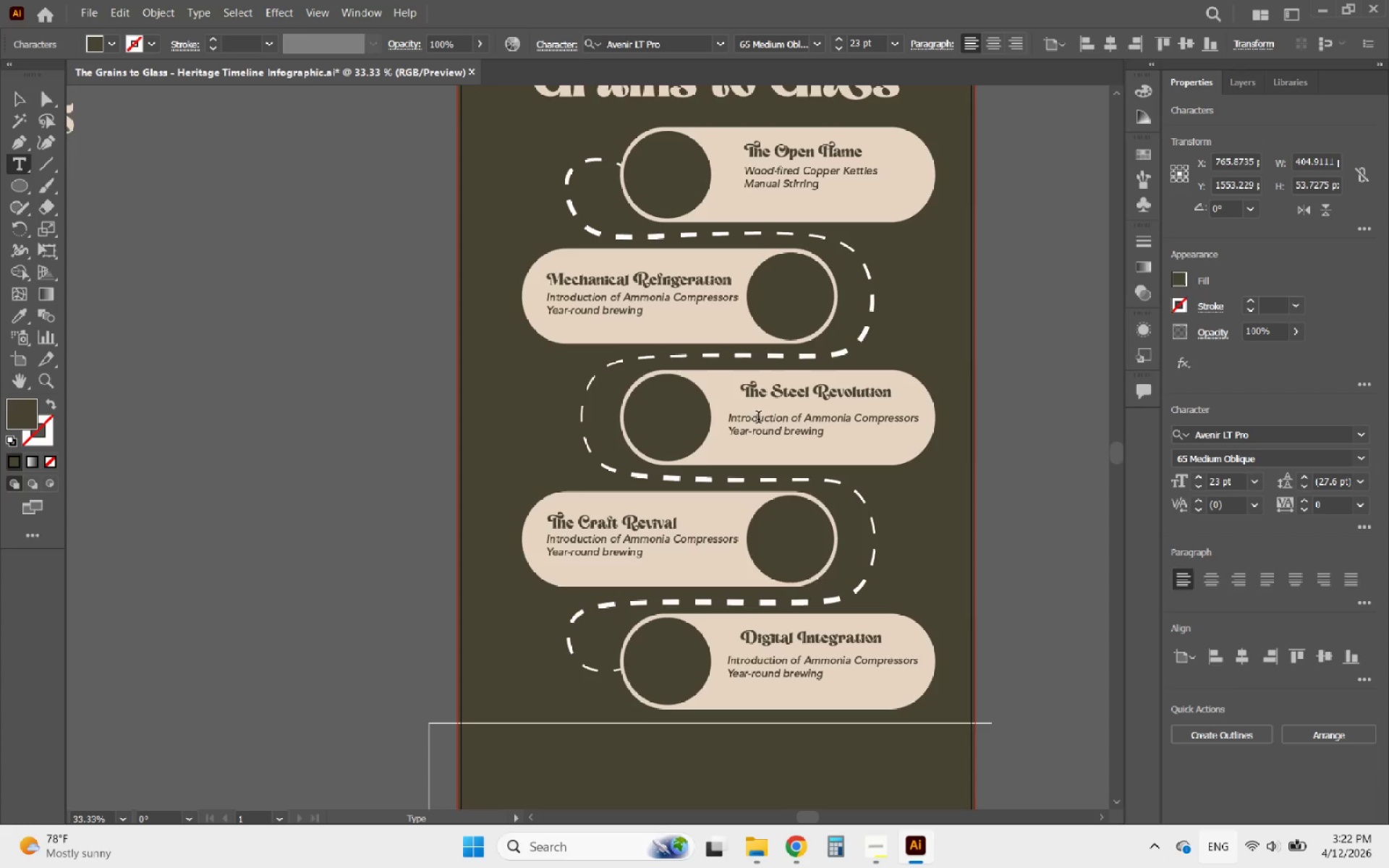 
left_click_drag(start_coordinate=[728, 417], to_coordinate=[920, 446])
 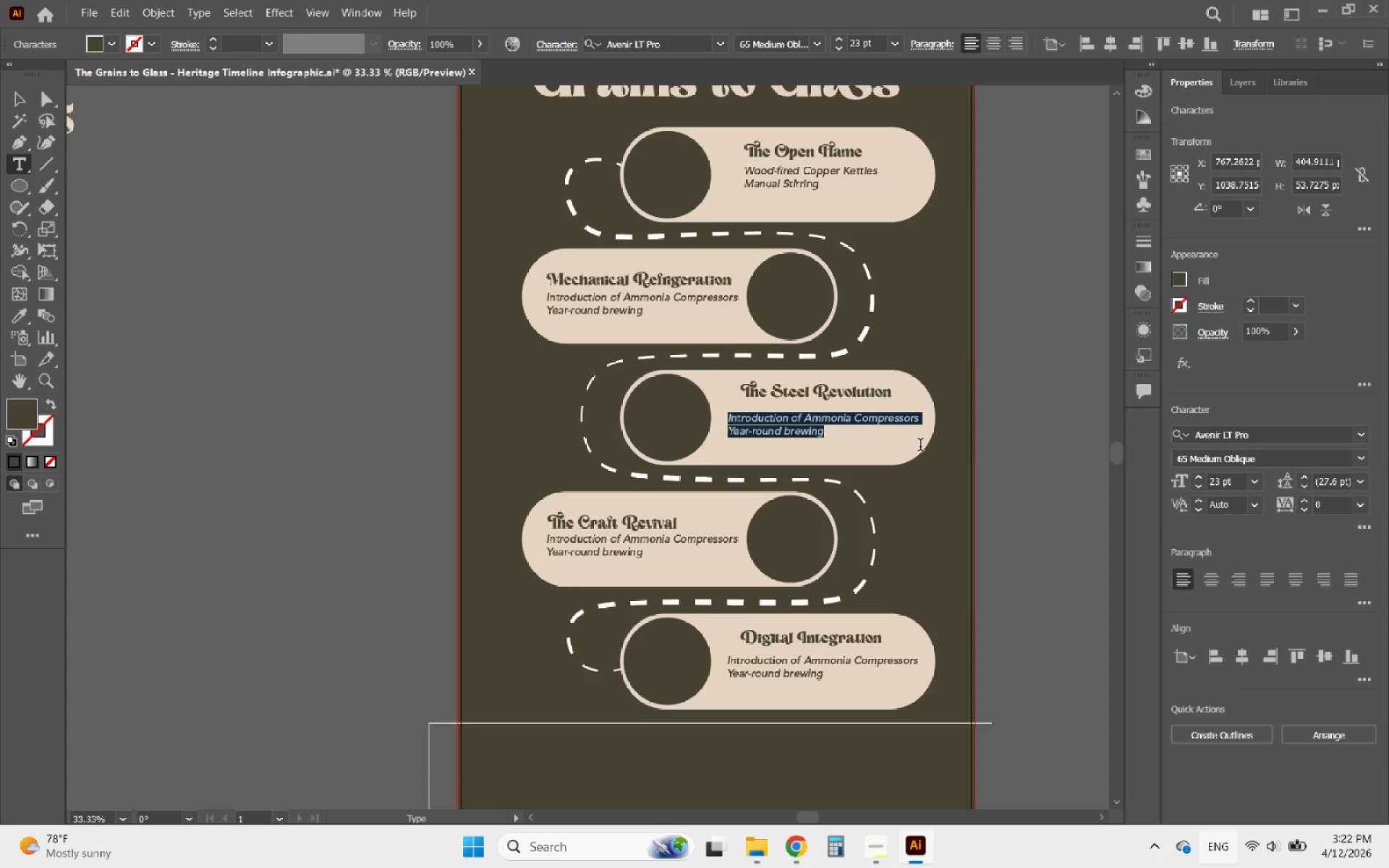 
key(Control+V)
 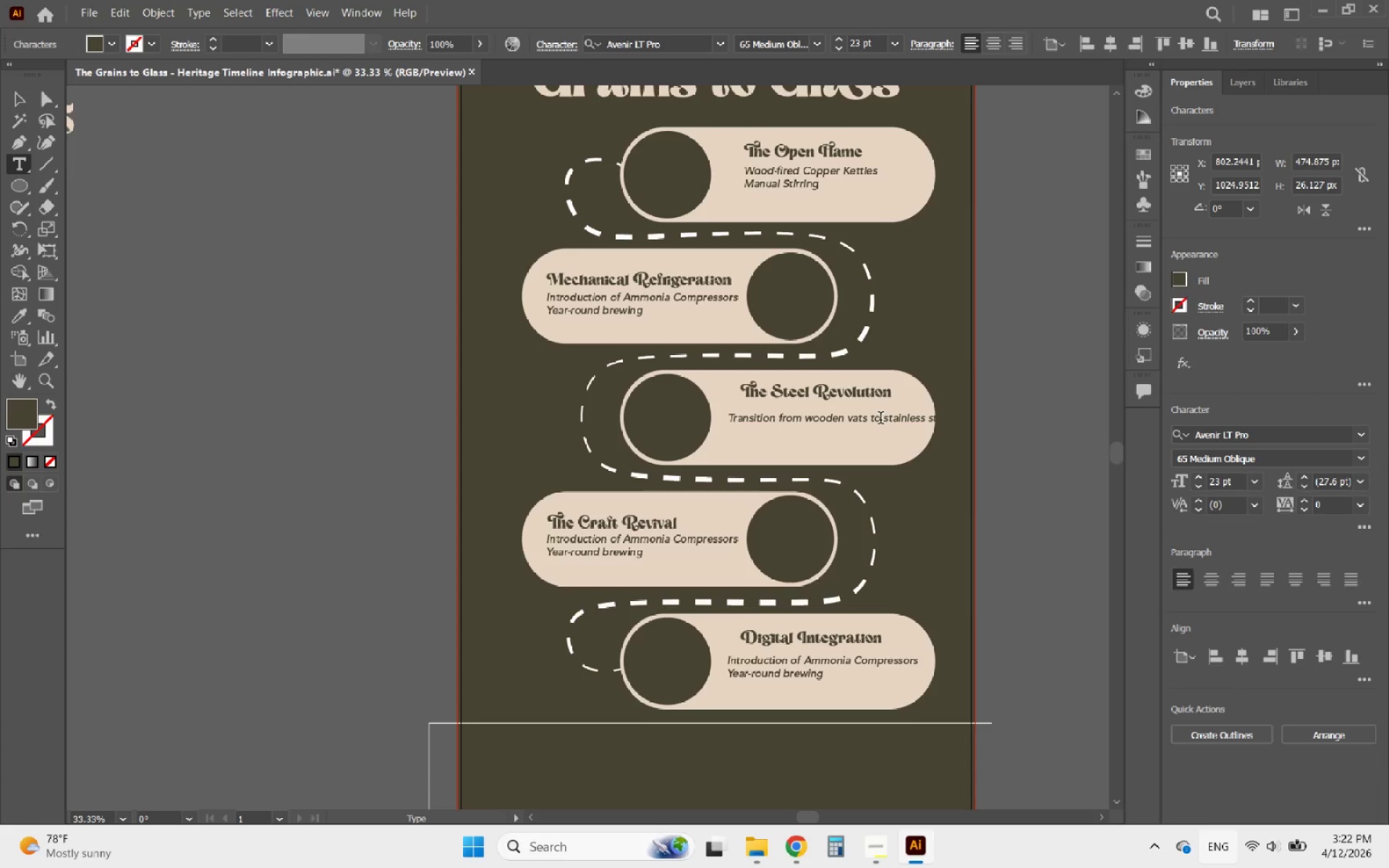 
left_click([872, 421])
 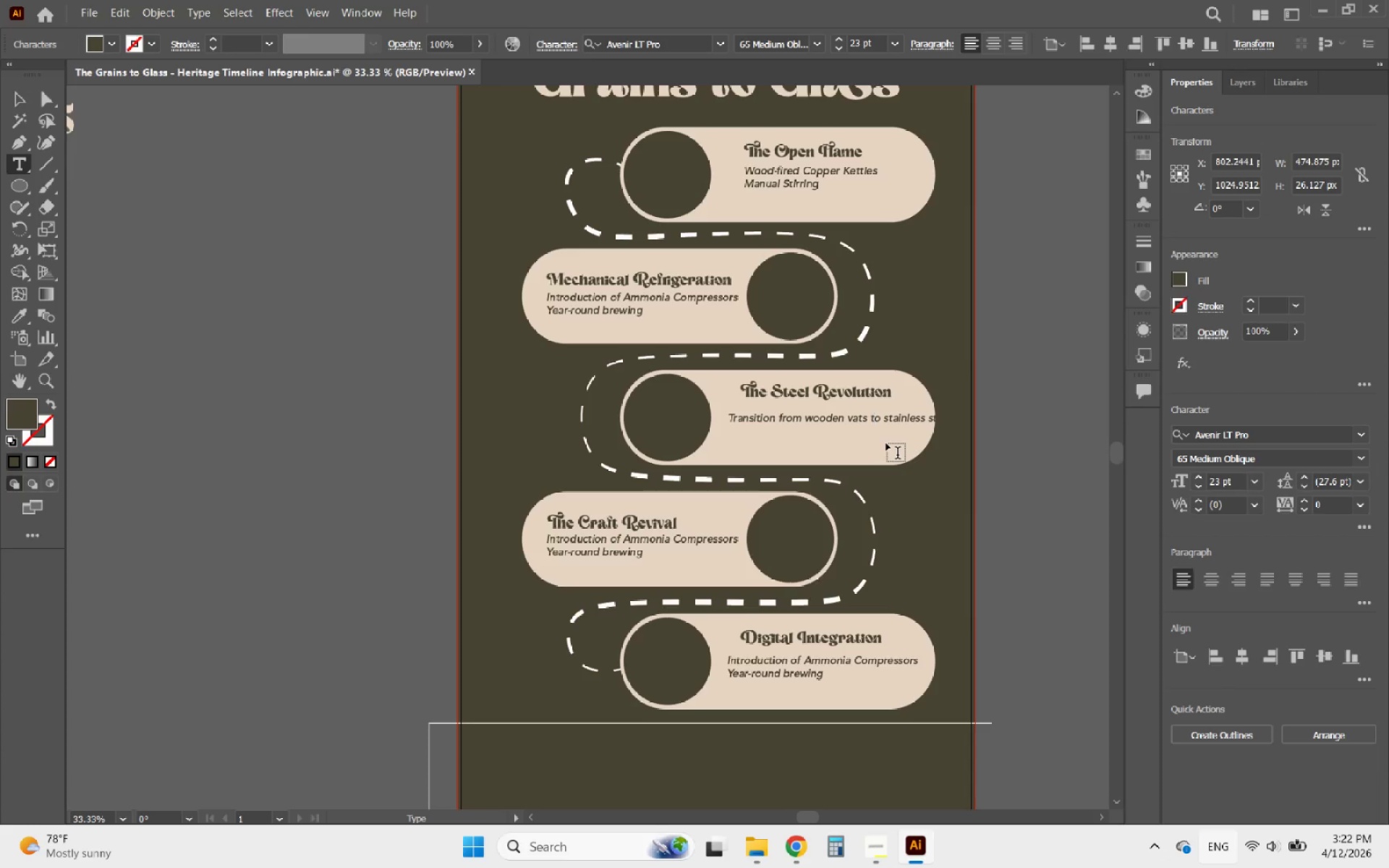 
key(ArrowLeft)
 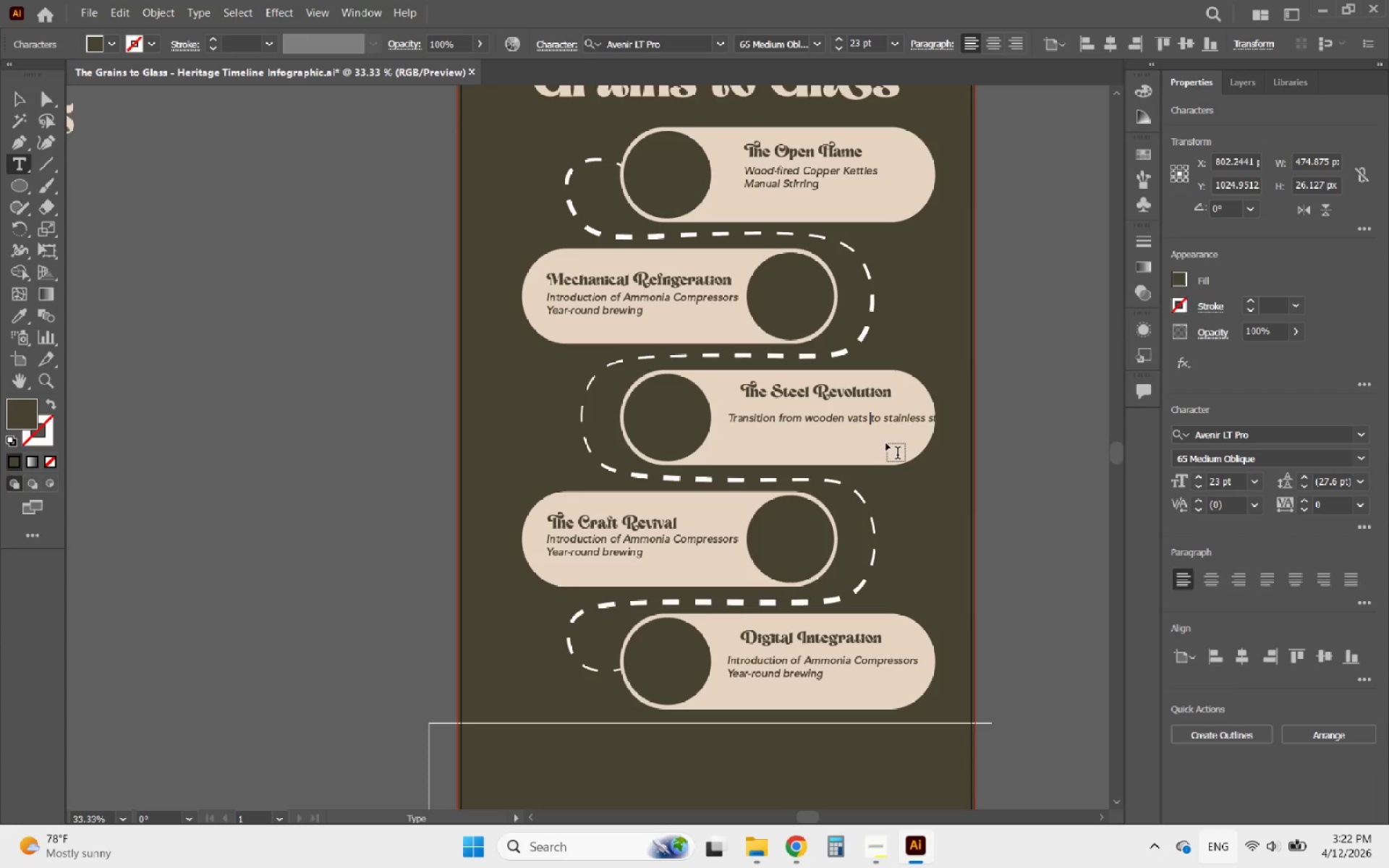 
key(Enter)
 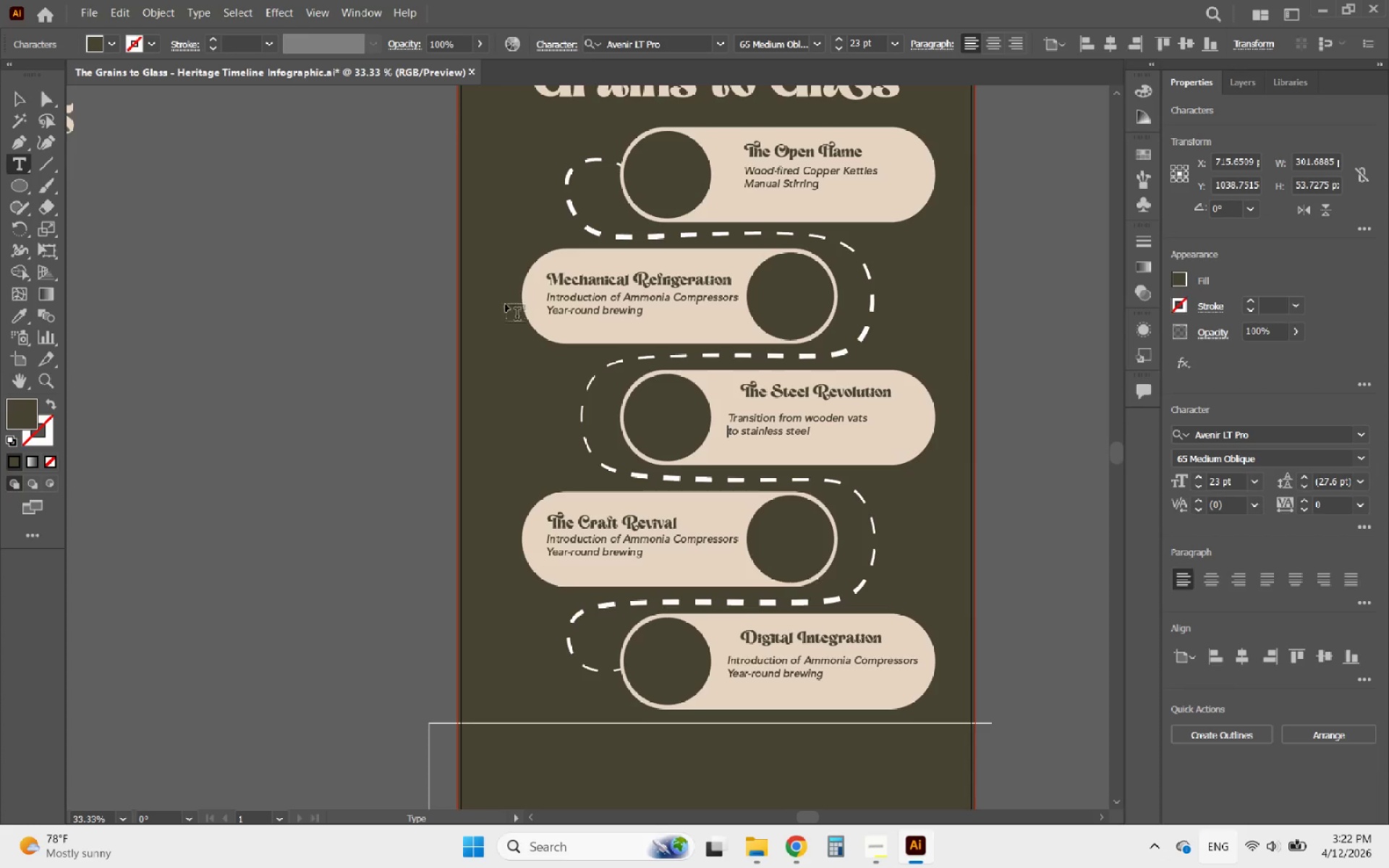 
left_click([19, 97])
 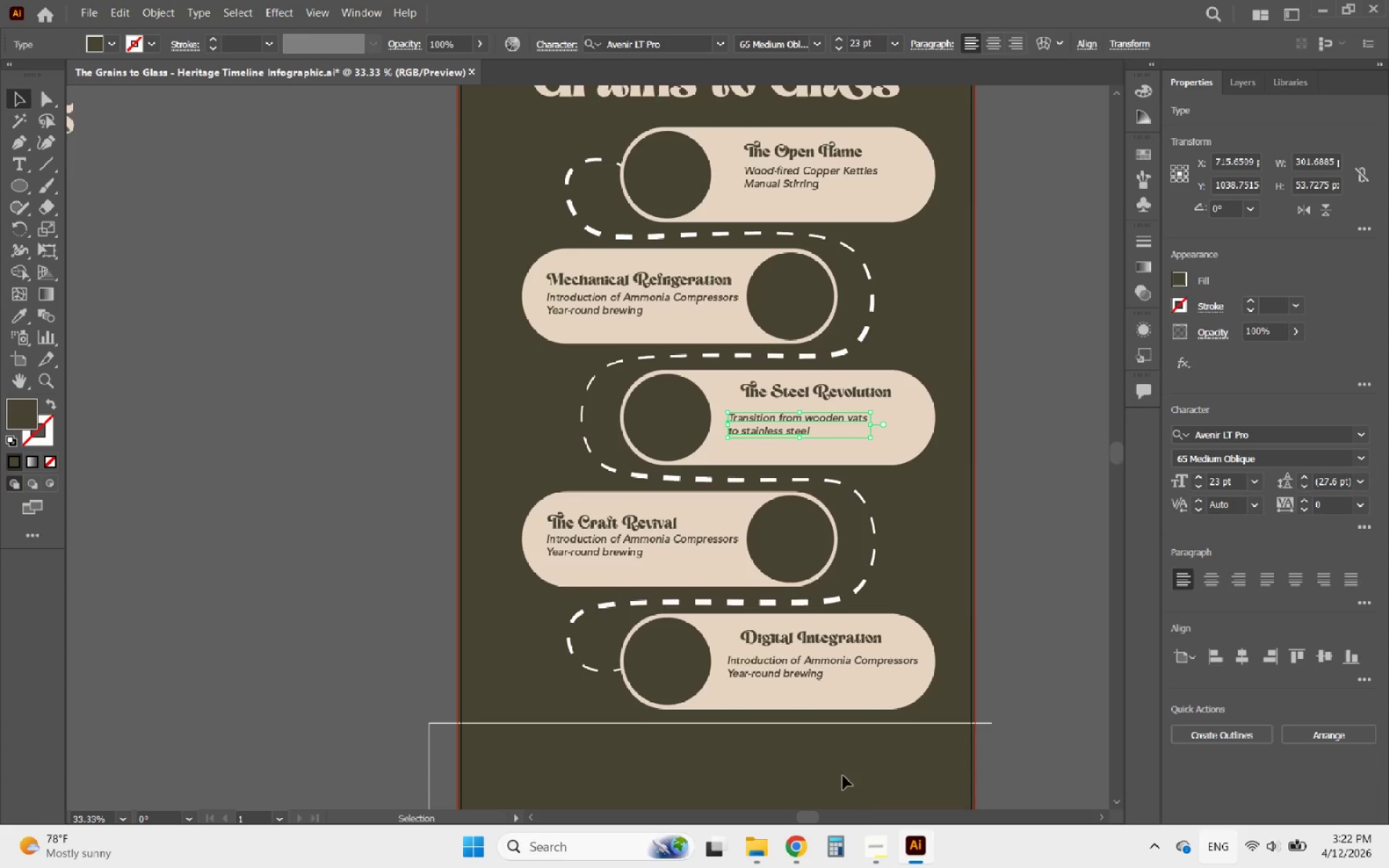 
left_click([875, 847])